 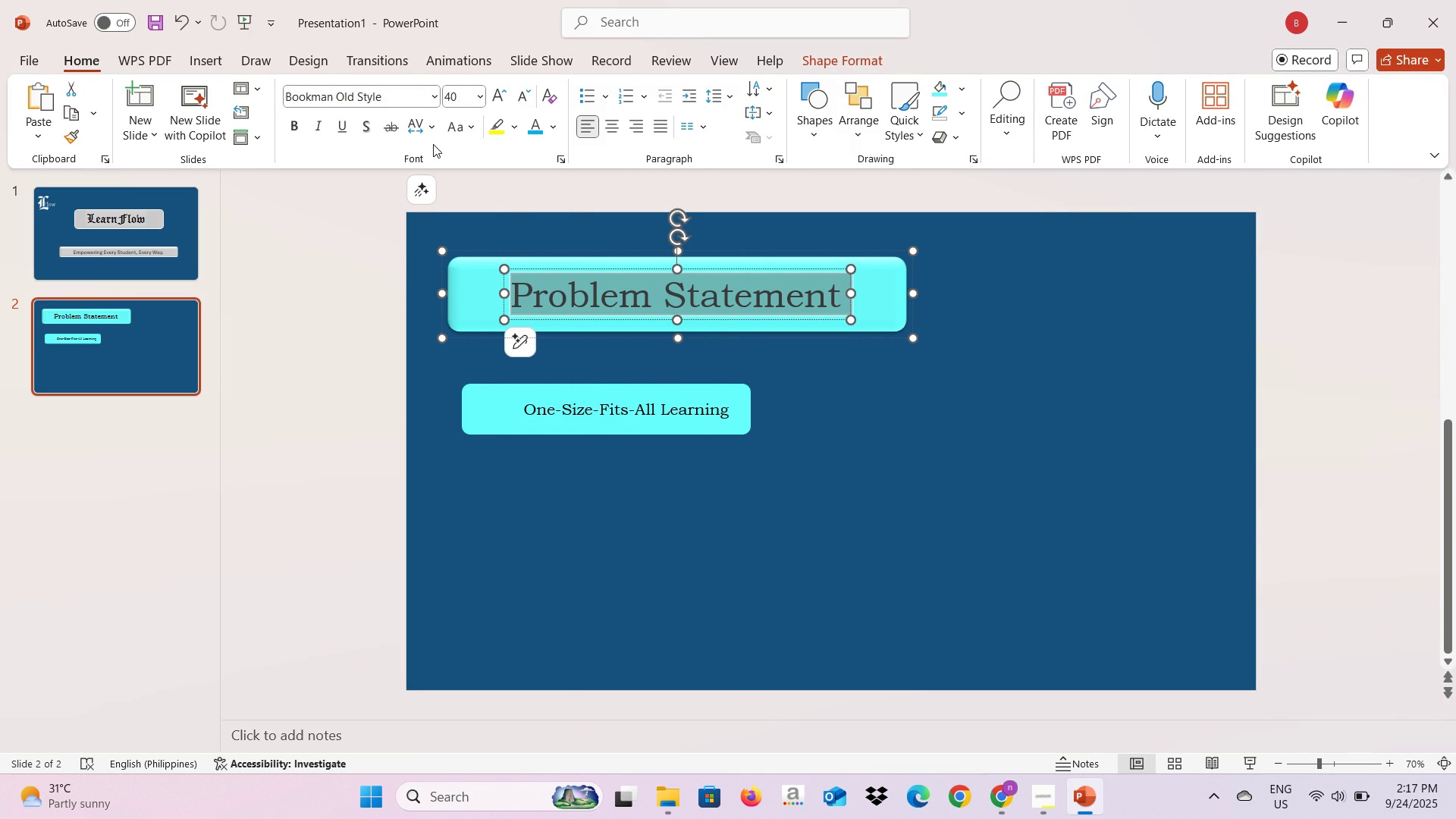 
left_click([435, 101])
 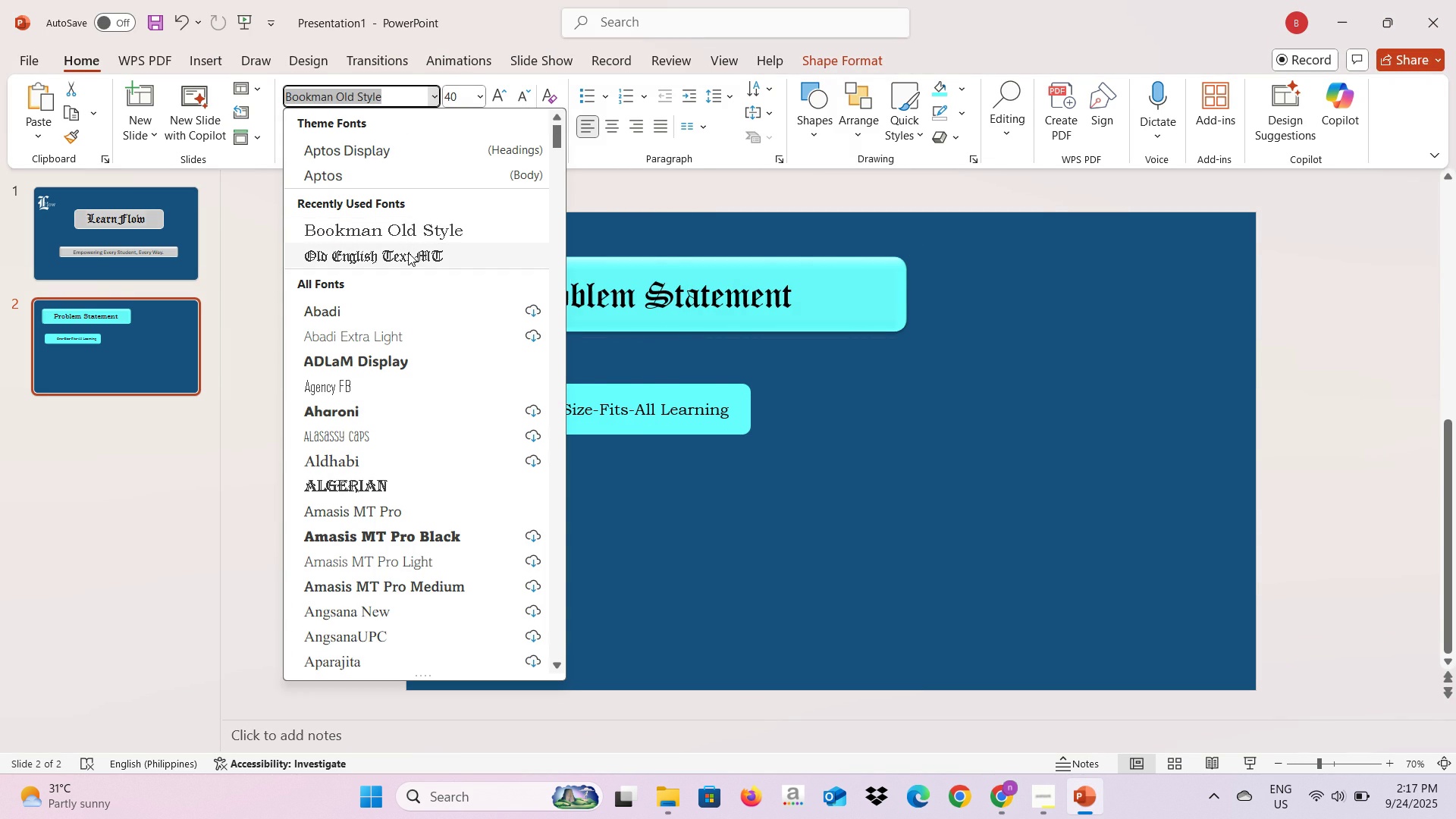 
left_click([408, 253])
 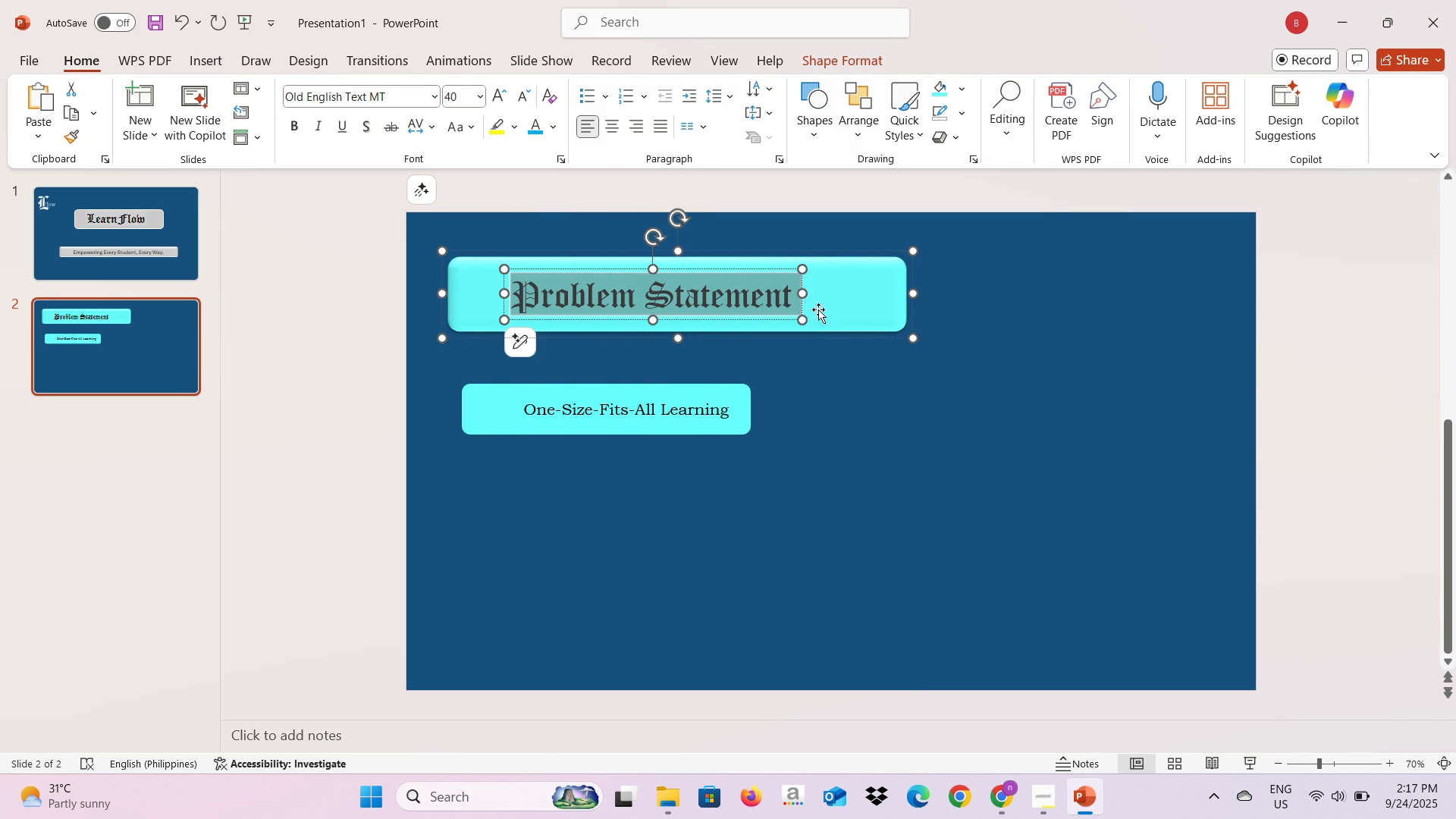 
left_click([818, 309])
 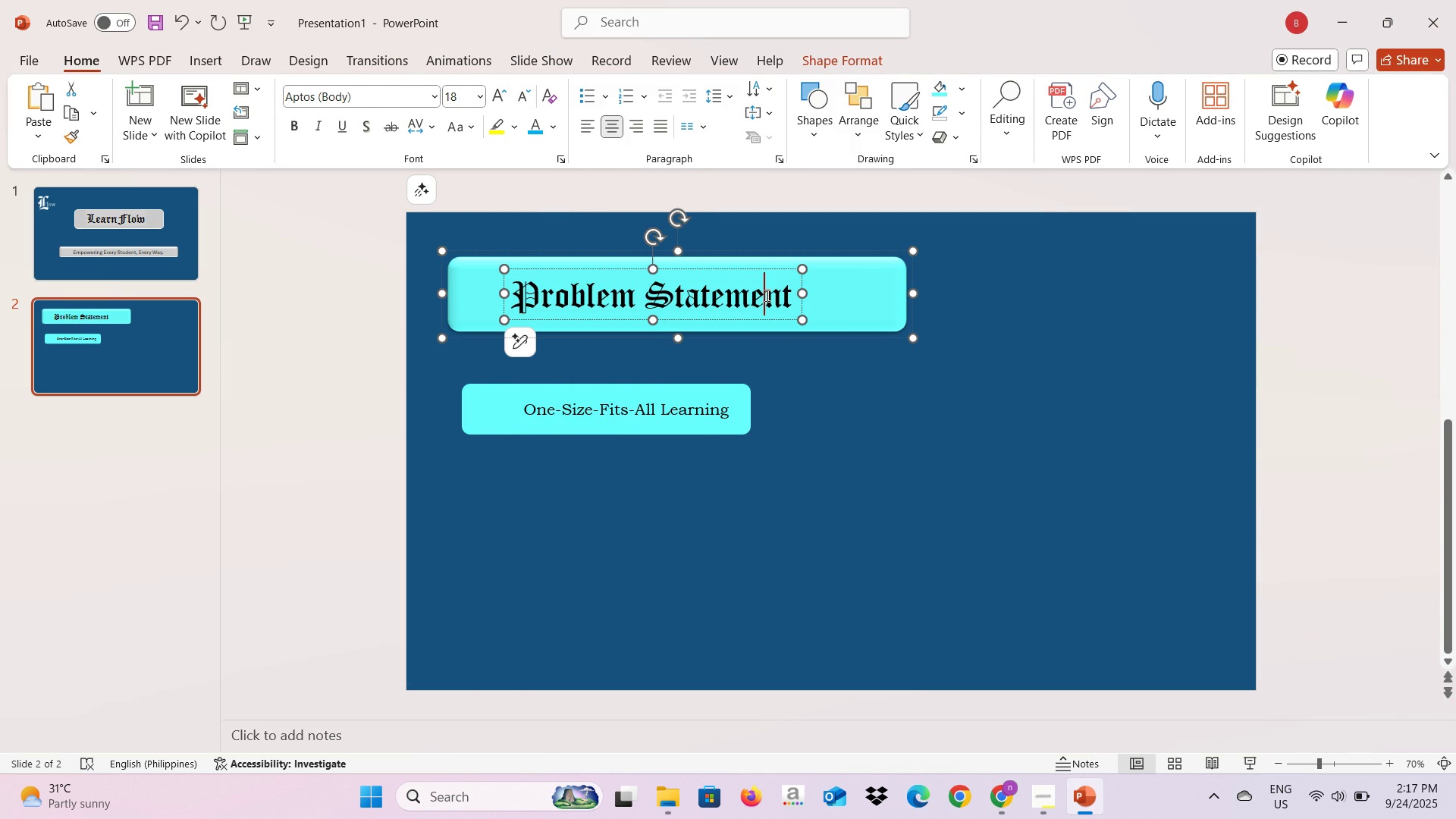 
left_click([766, 295])